 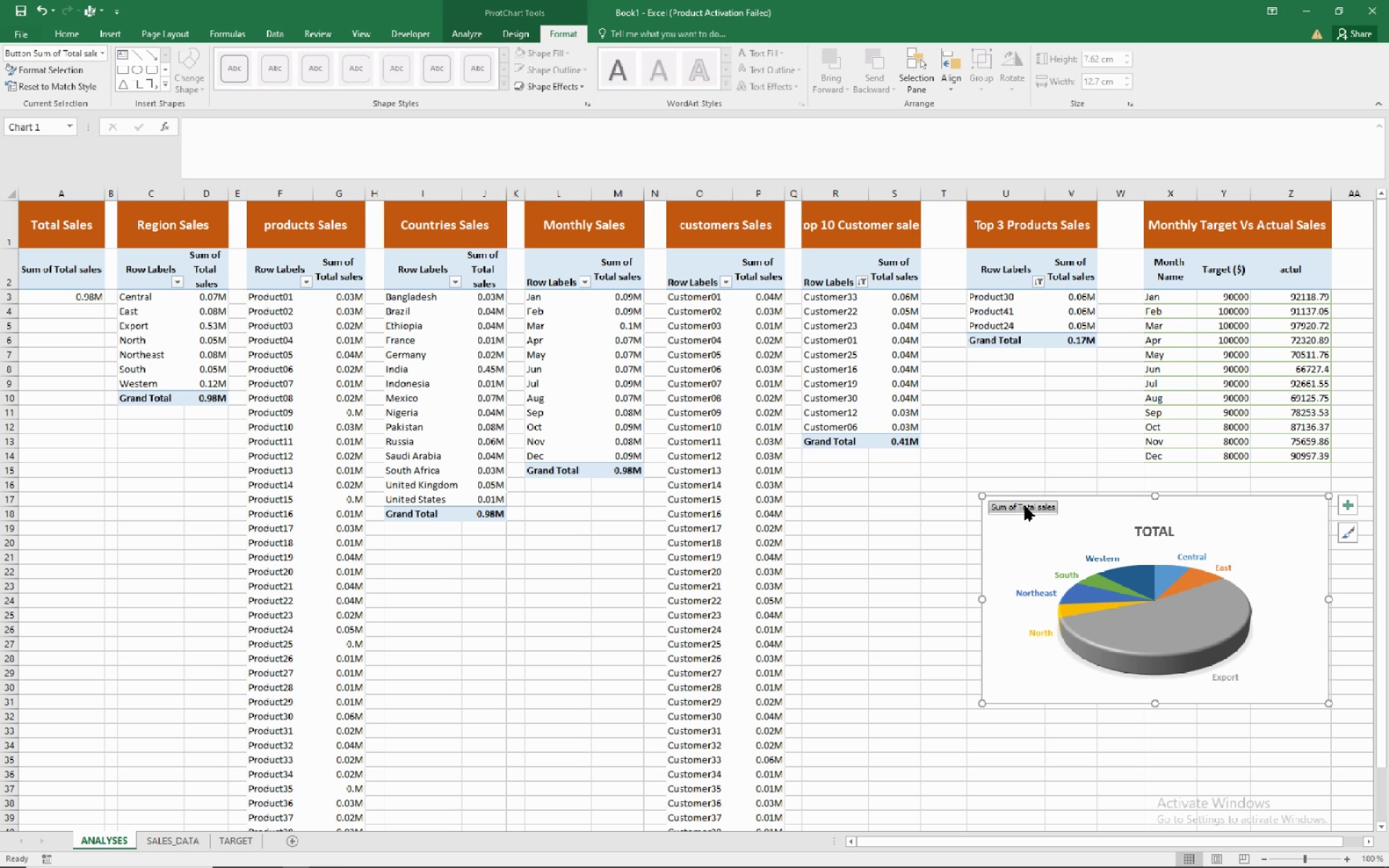 
left_click([1025, 506])
 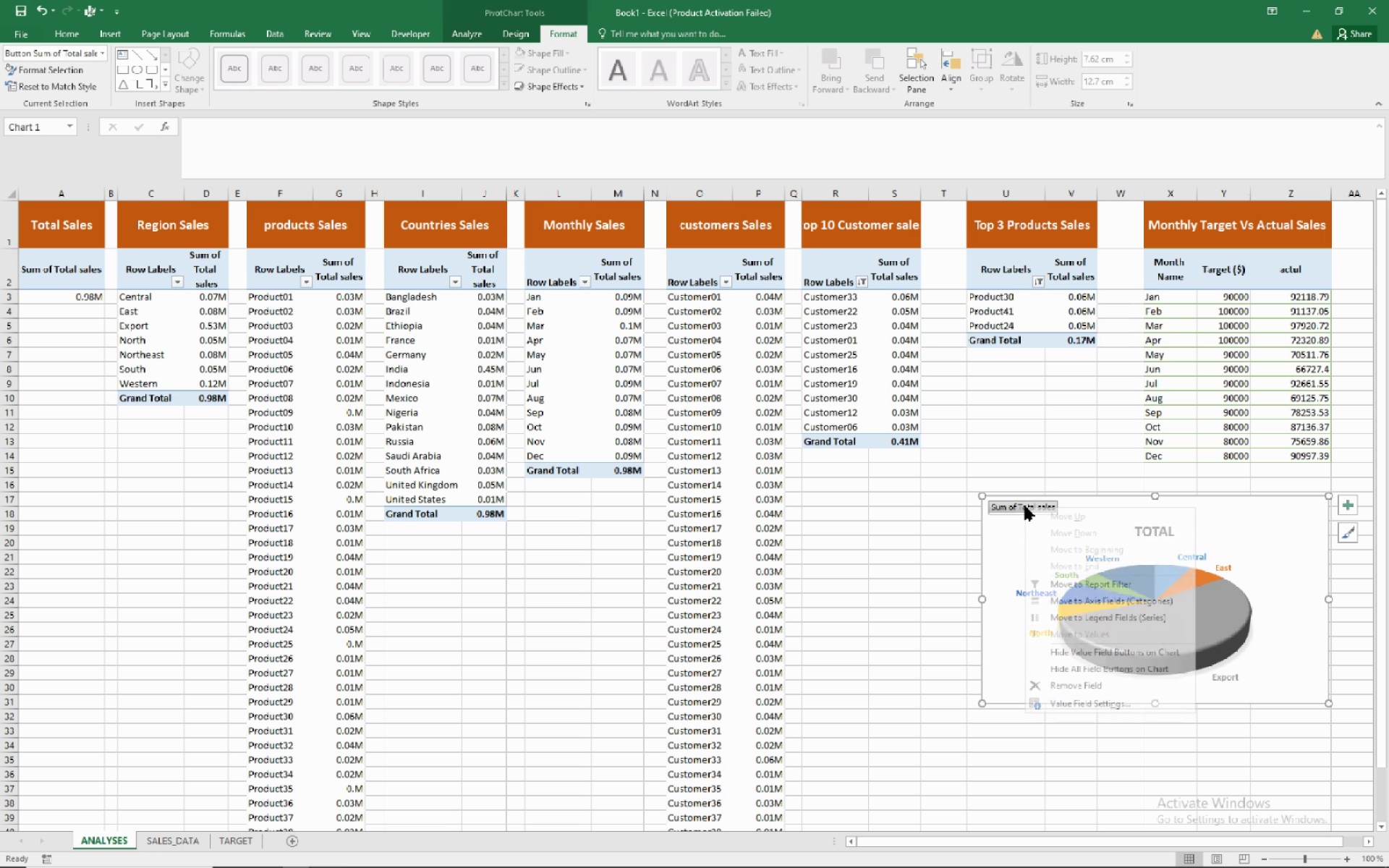 
right_click([1025, 506])
 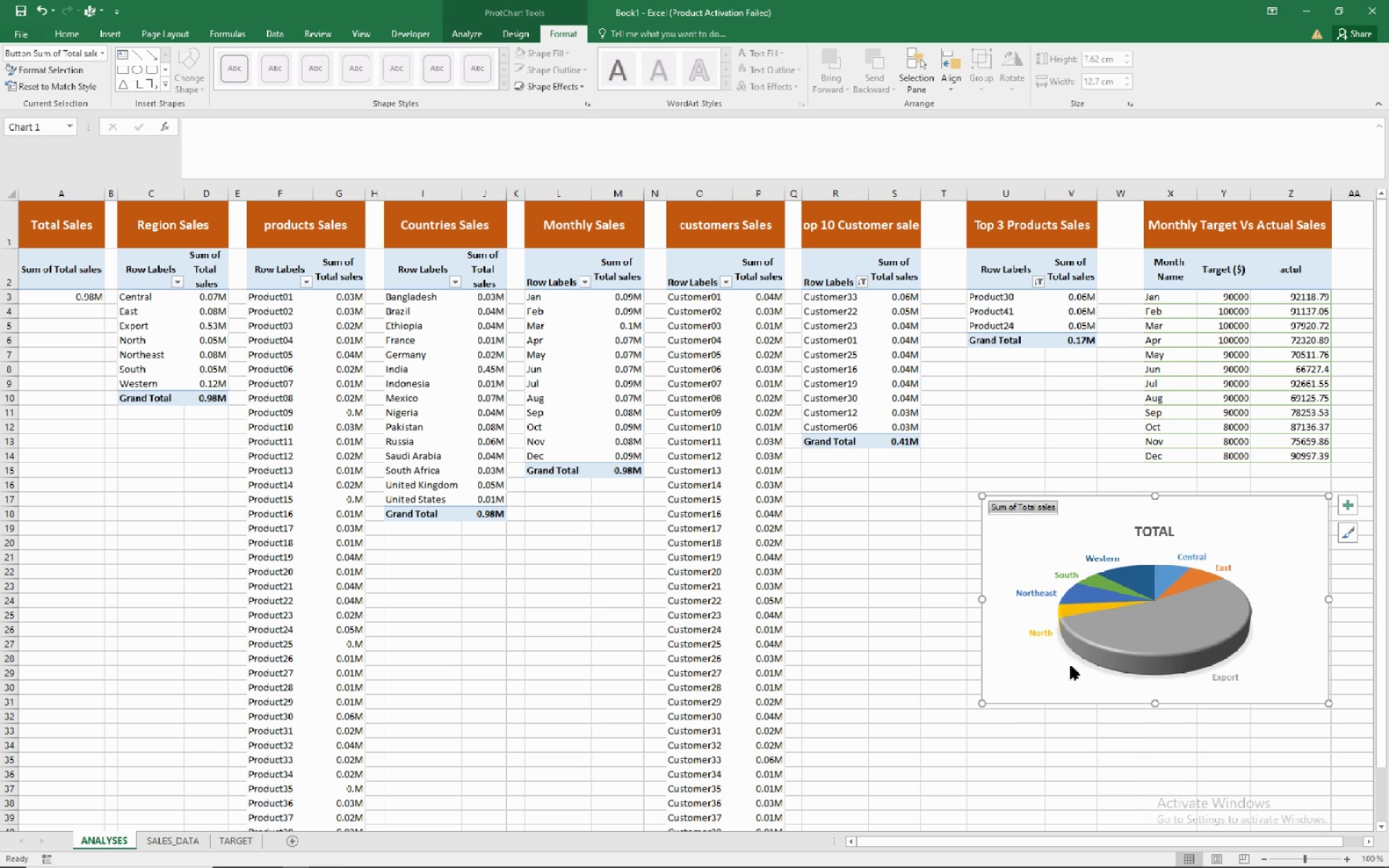 
left_click([1071, 665])
 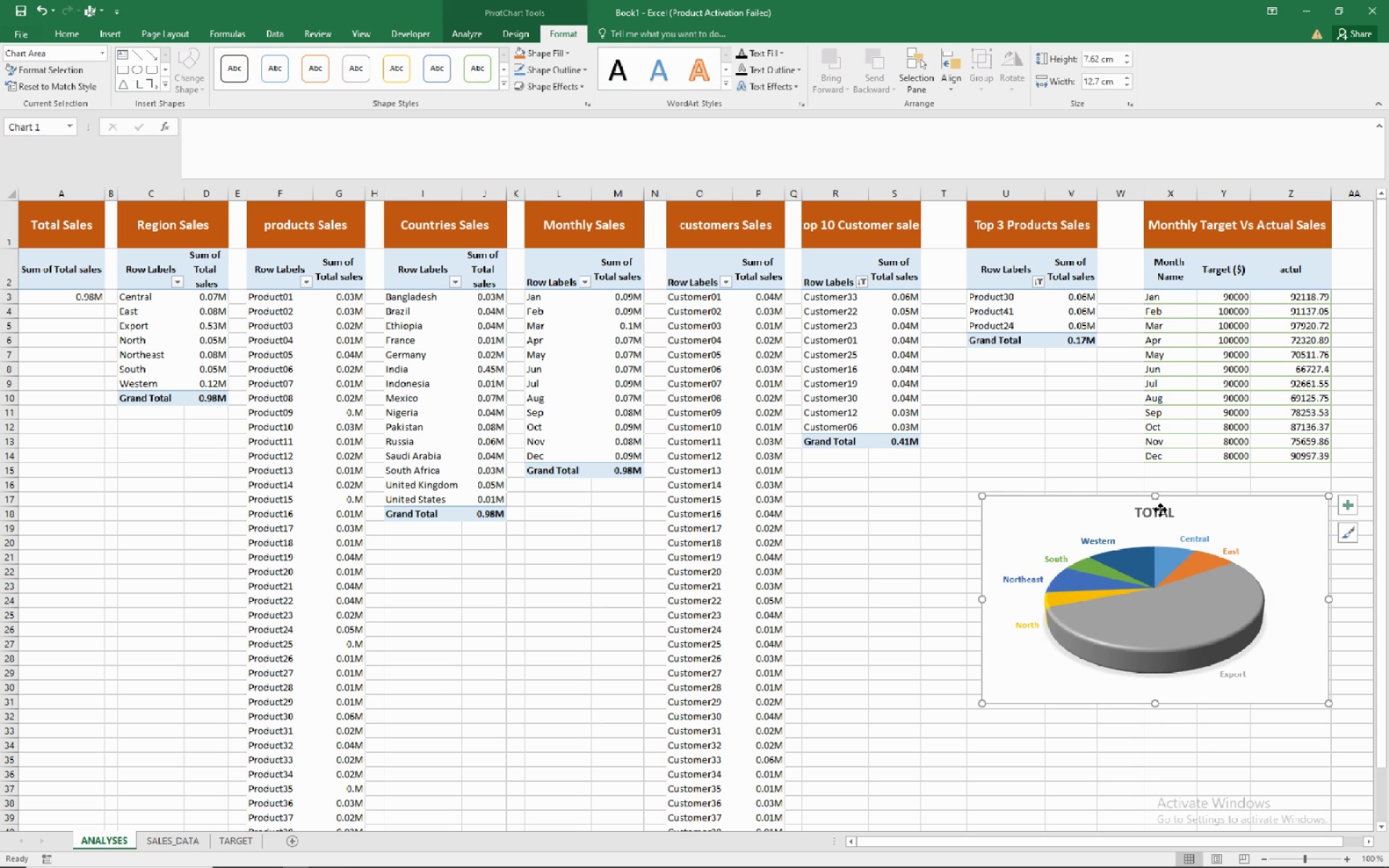 
double_click([1160, 510])
 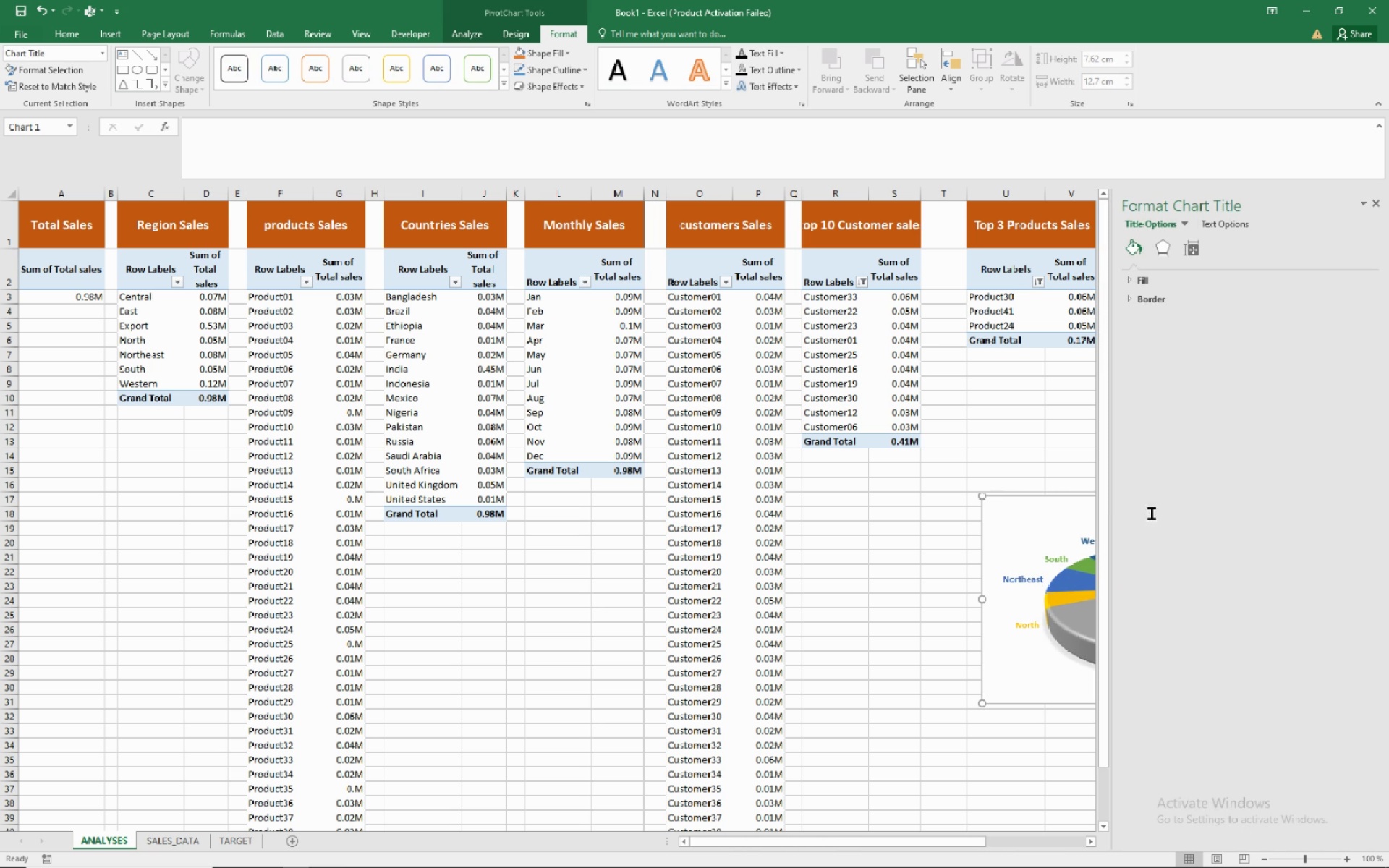 
left_click([1152, 514])
 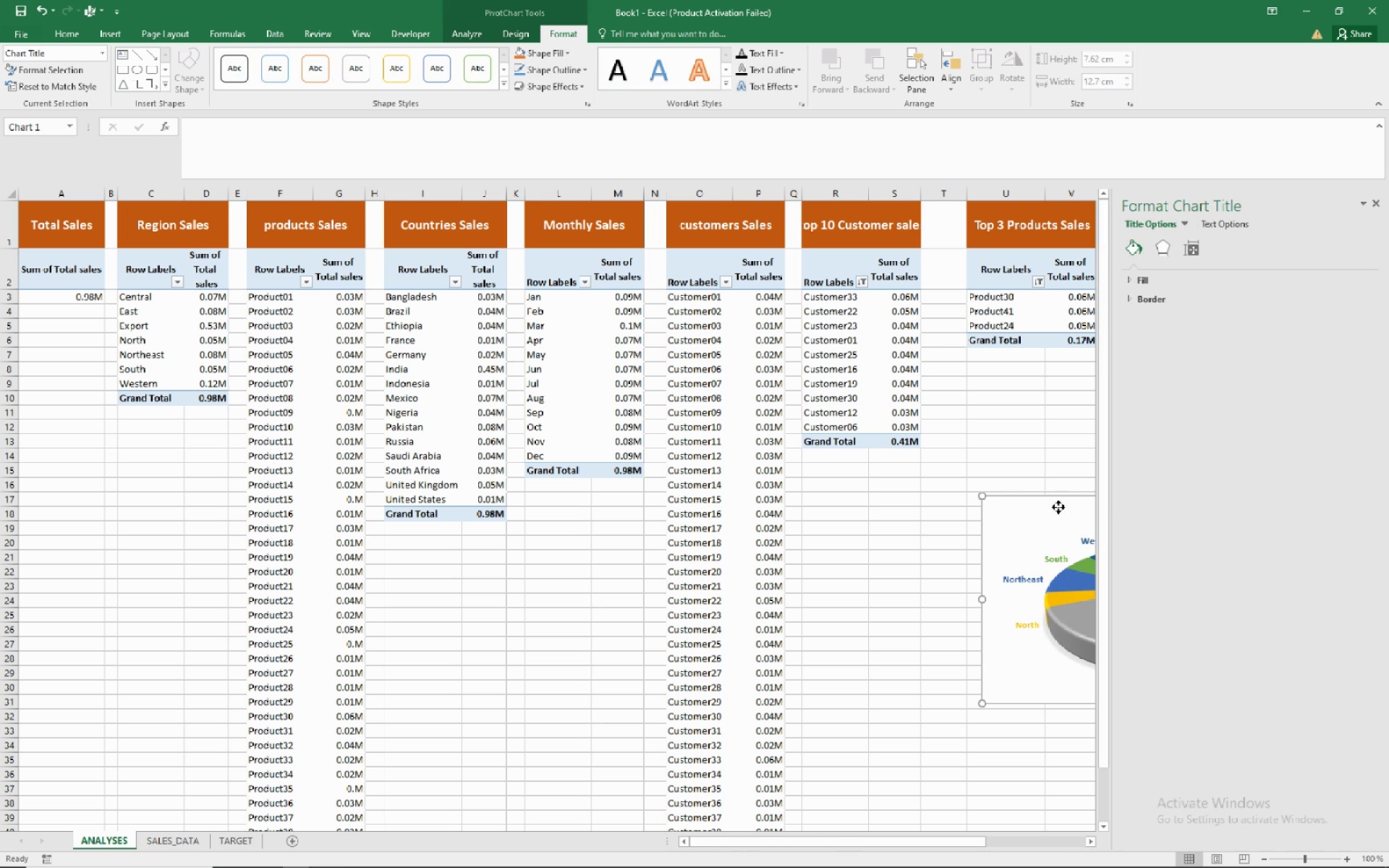 
left_click([1058, 507])
 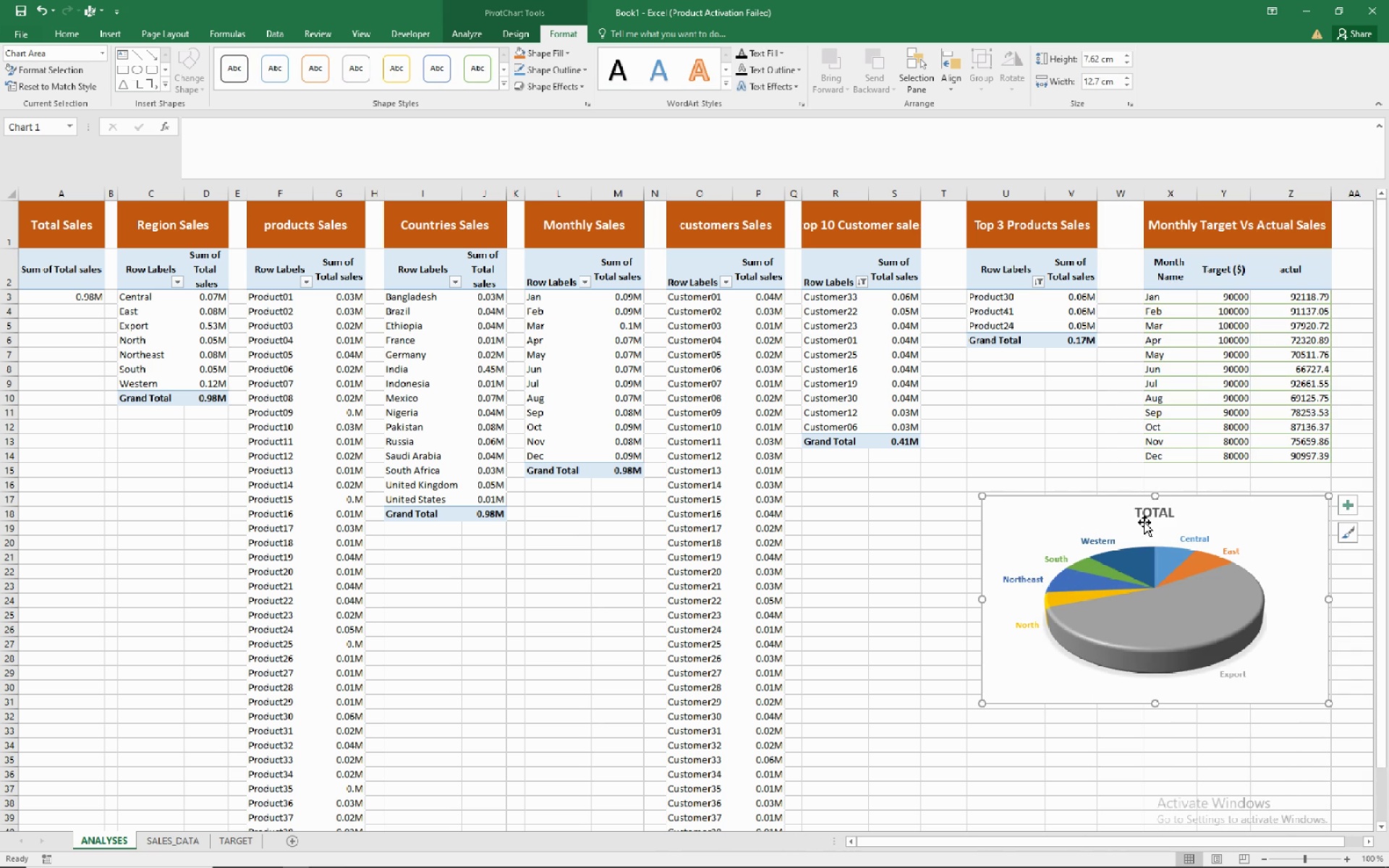 
double_click([1159, 519])
 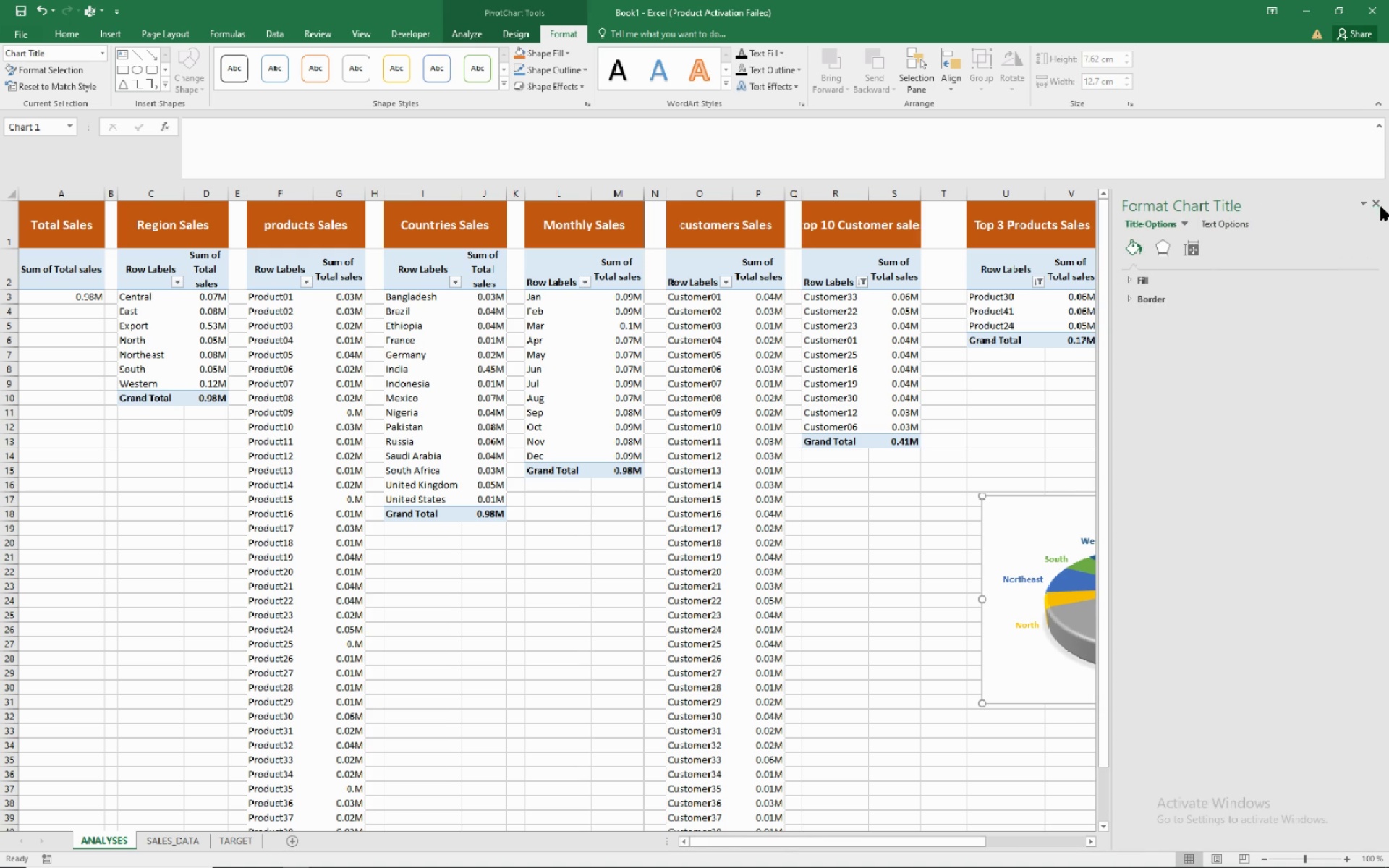 
left_click([1381, 201])
 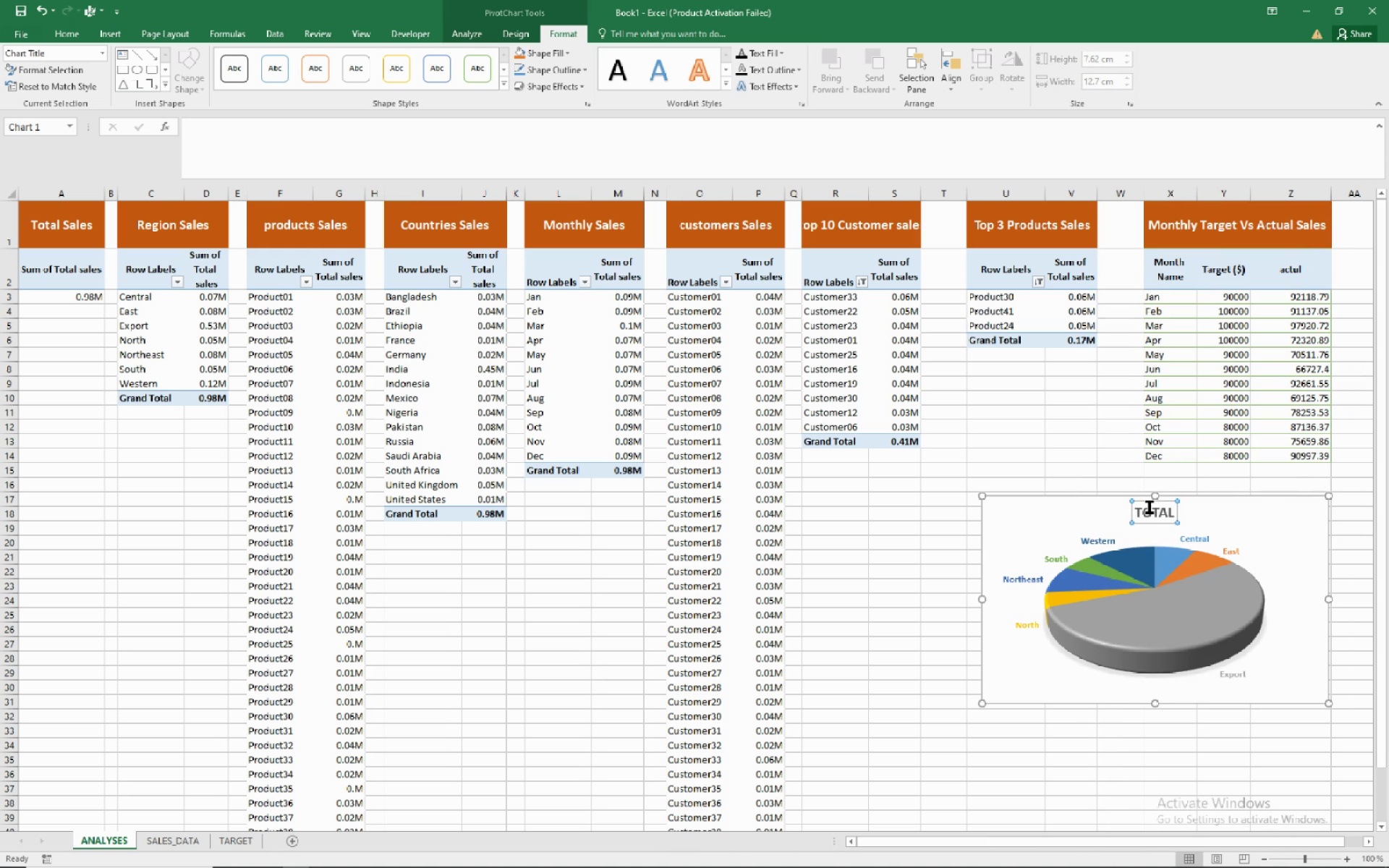 
left_click([1150, 507])
 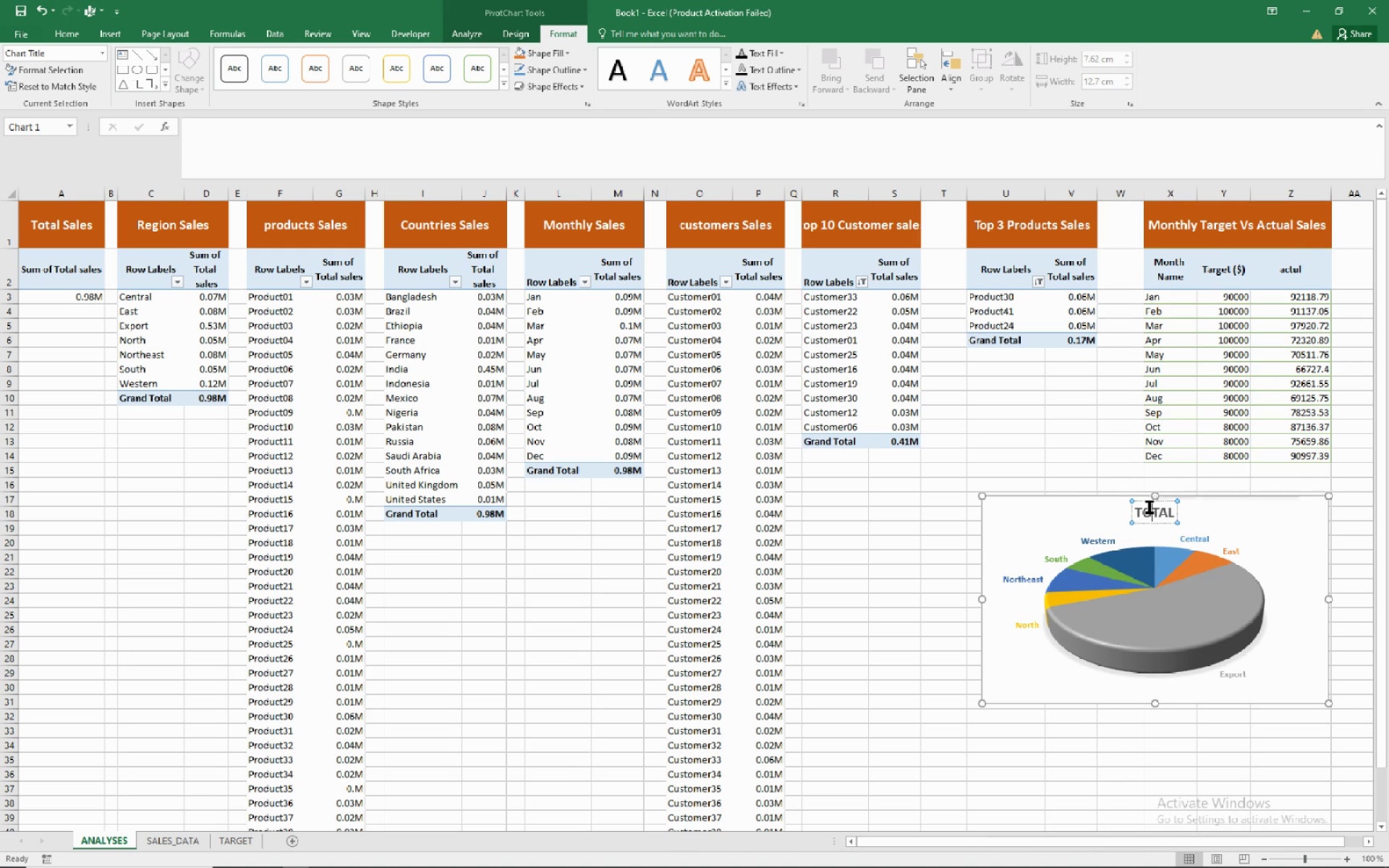 
double_click([1150, 507])
 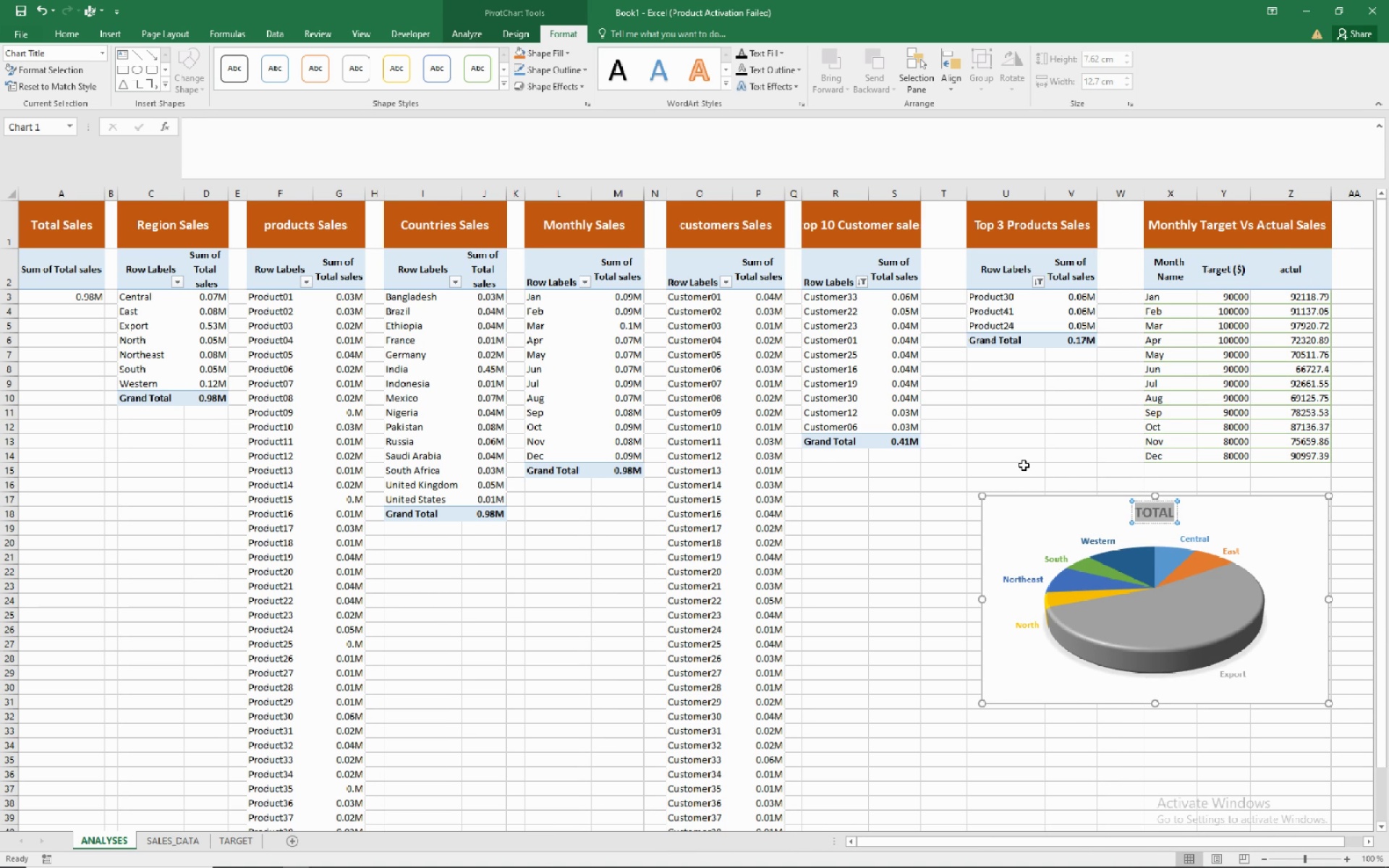 
wait(6.82)
 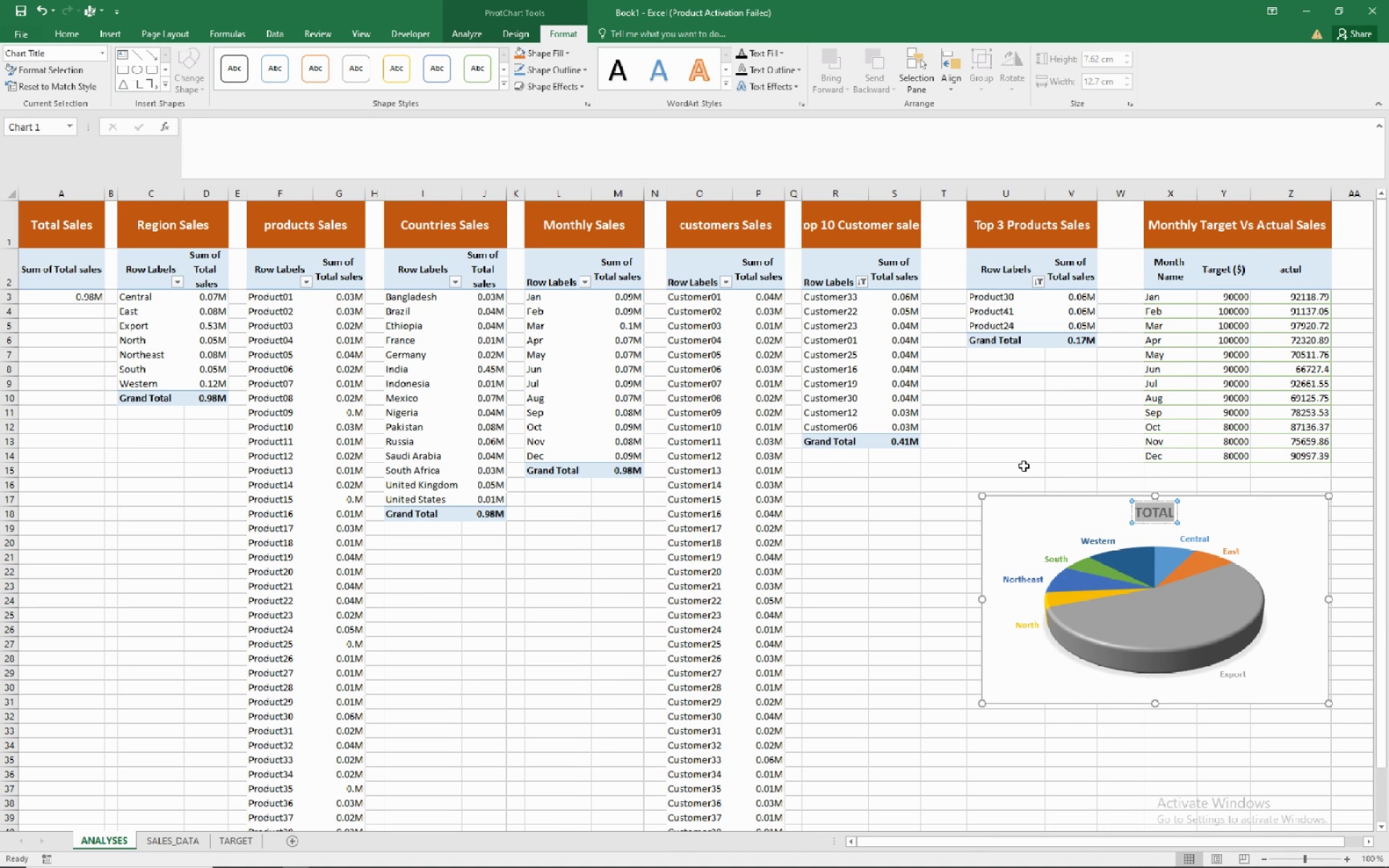 
type(regions Toatal Sales)
key(NumpadEnter)